 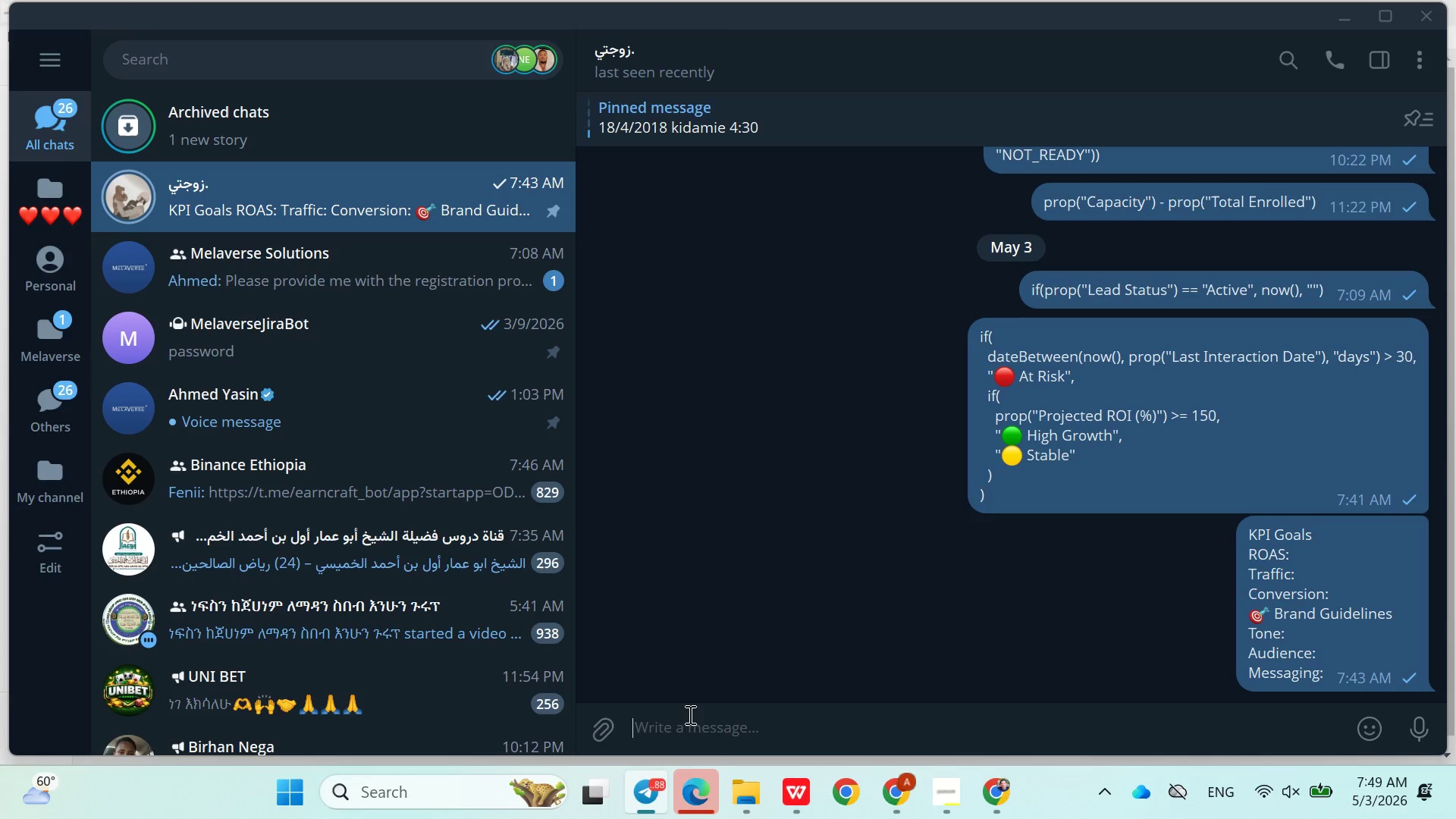 
key(Control+V)
 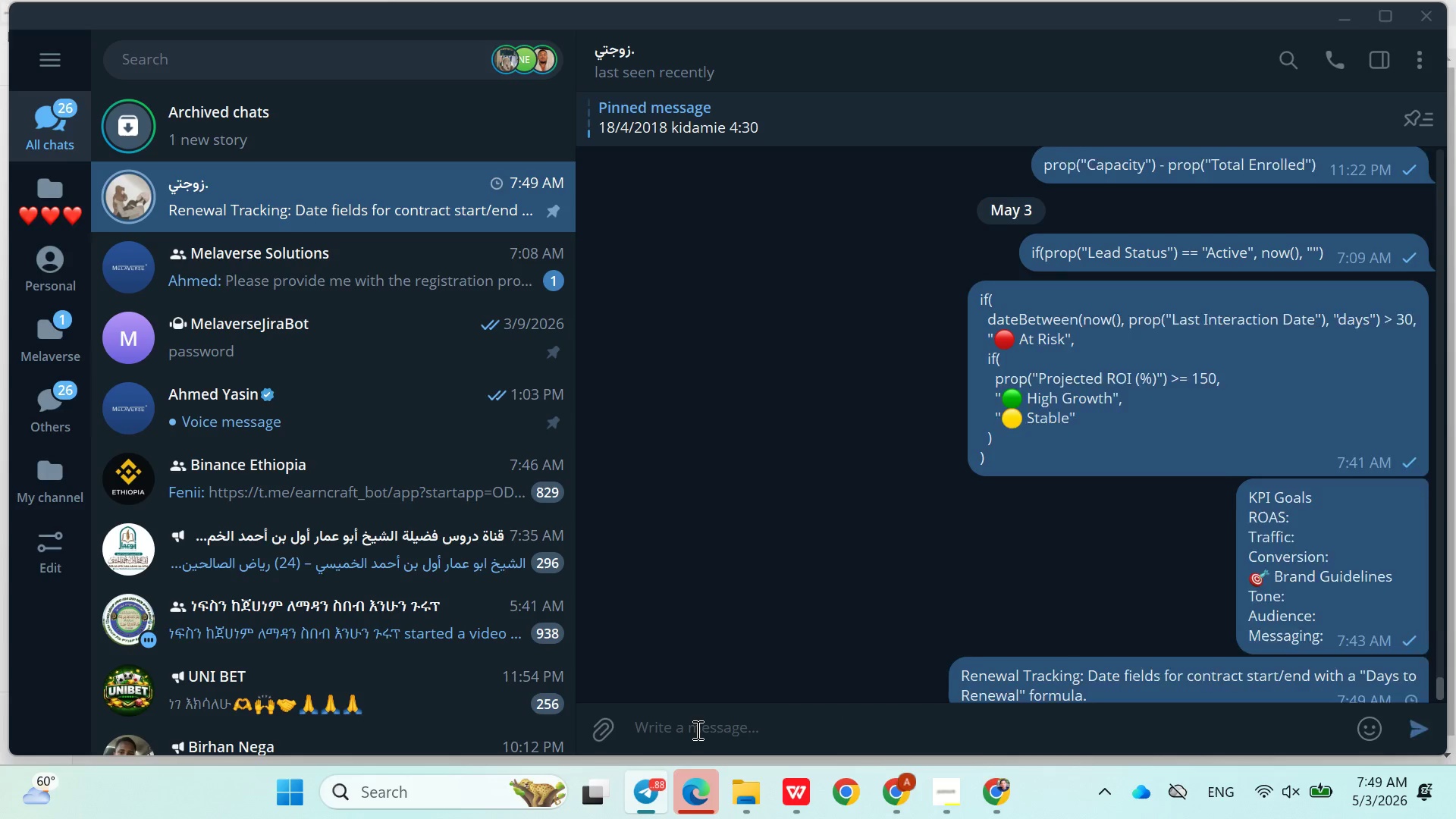 
key(Enter)
 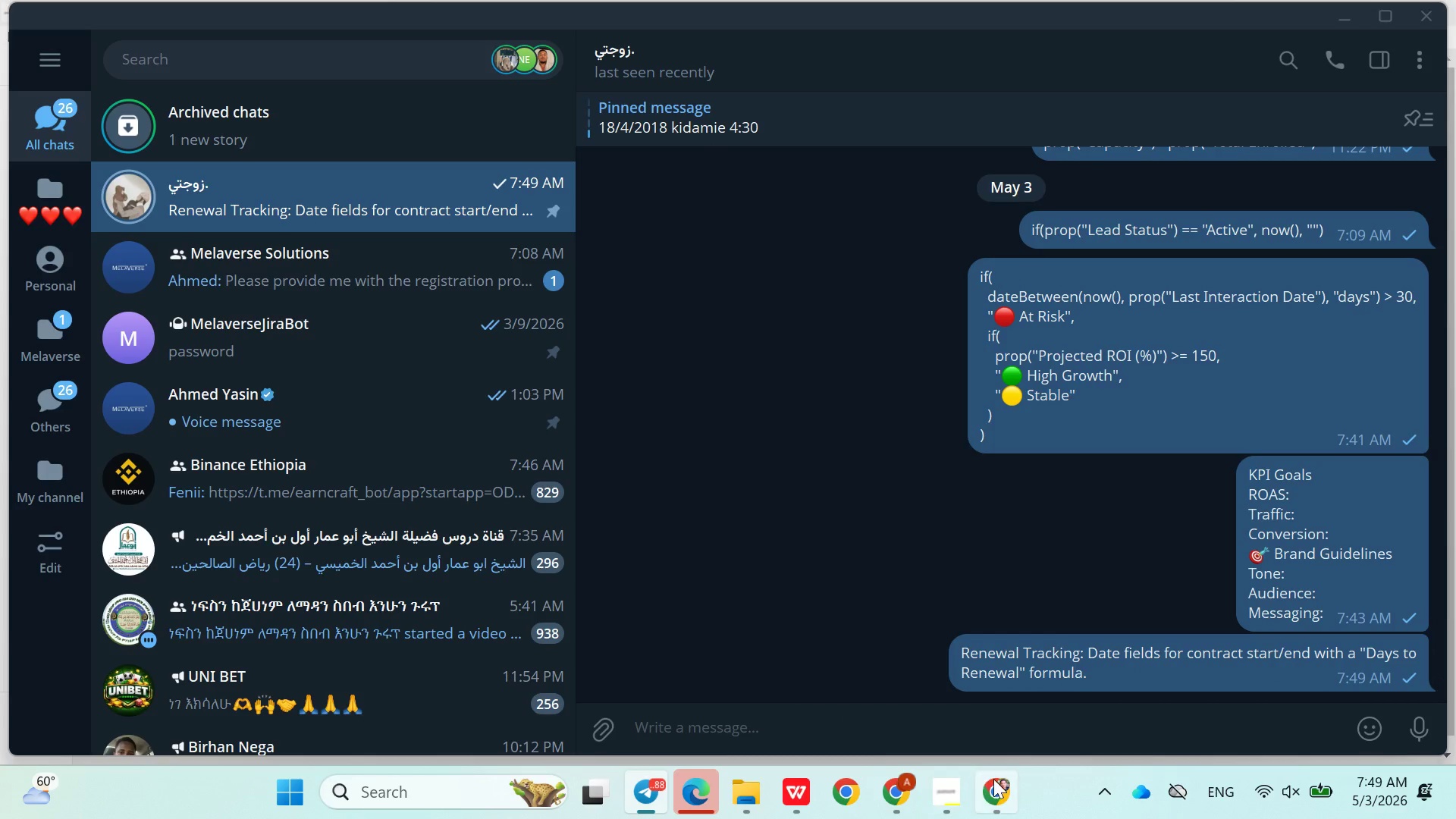 
left_click([1000, 783])
 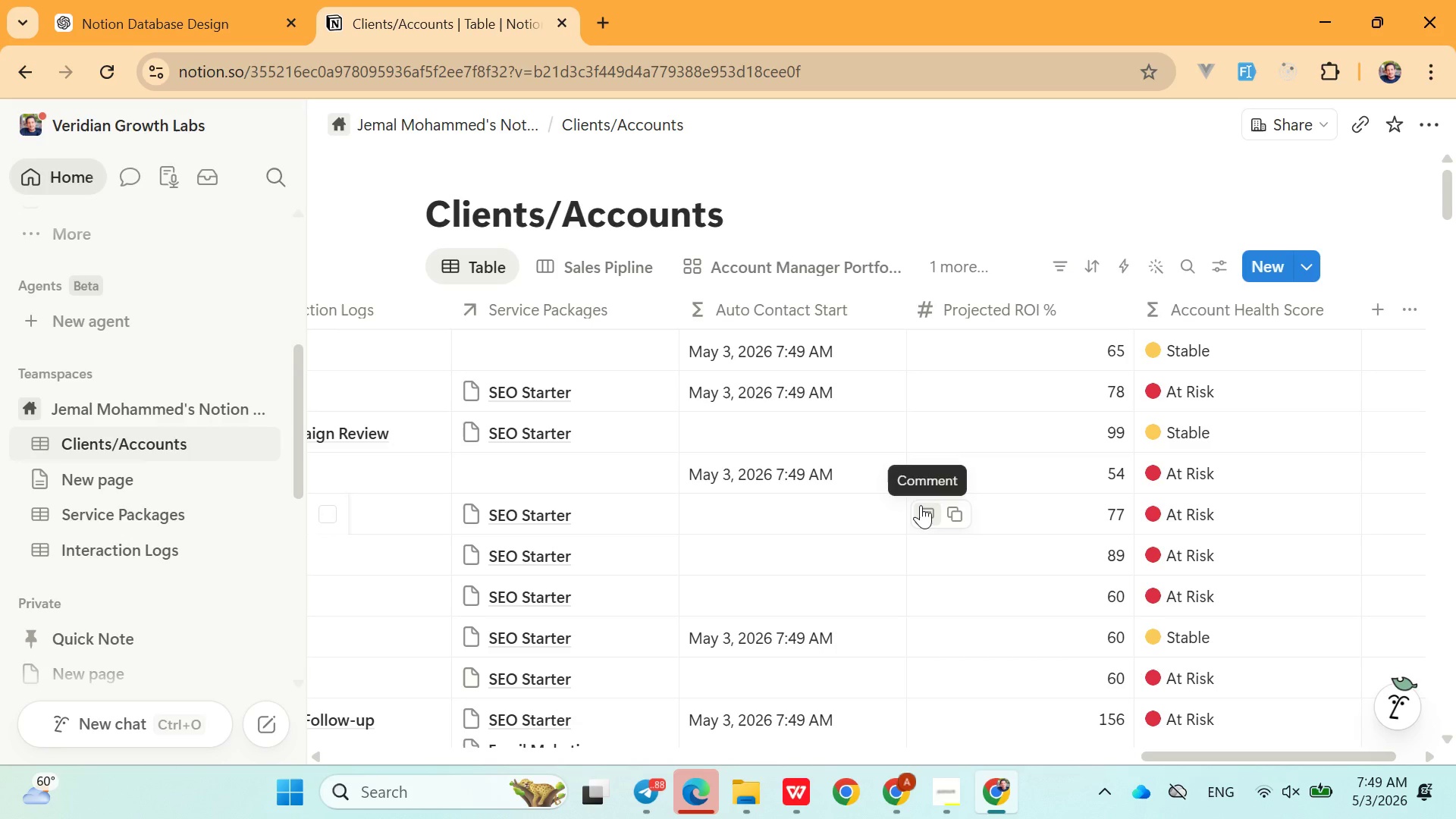 
wait(32.2)
 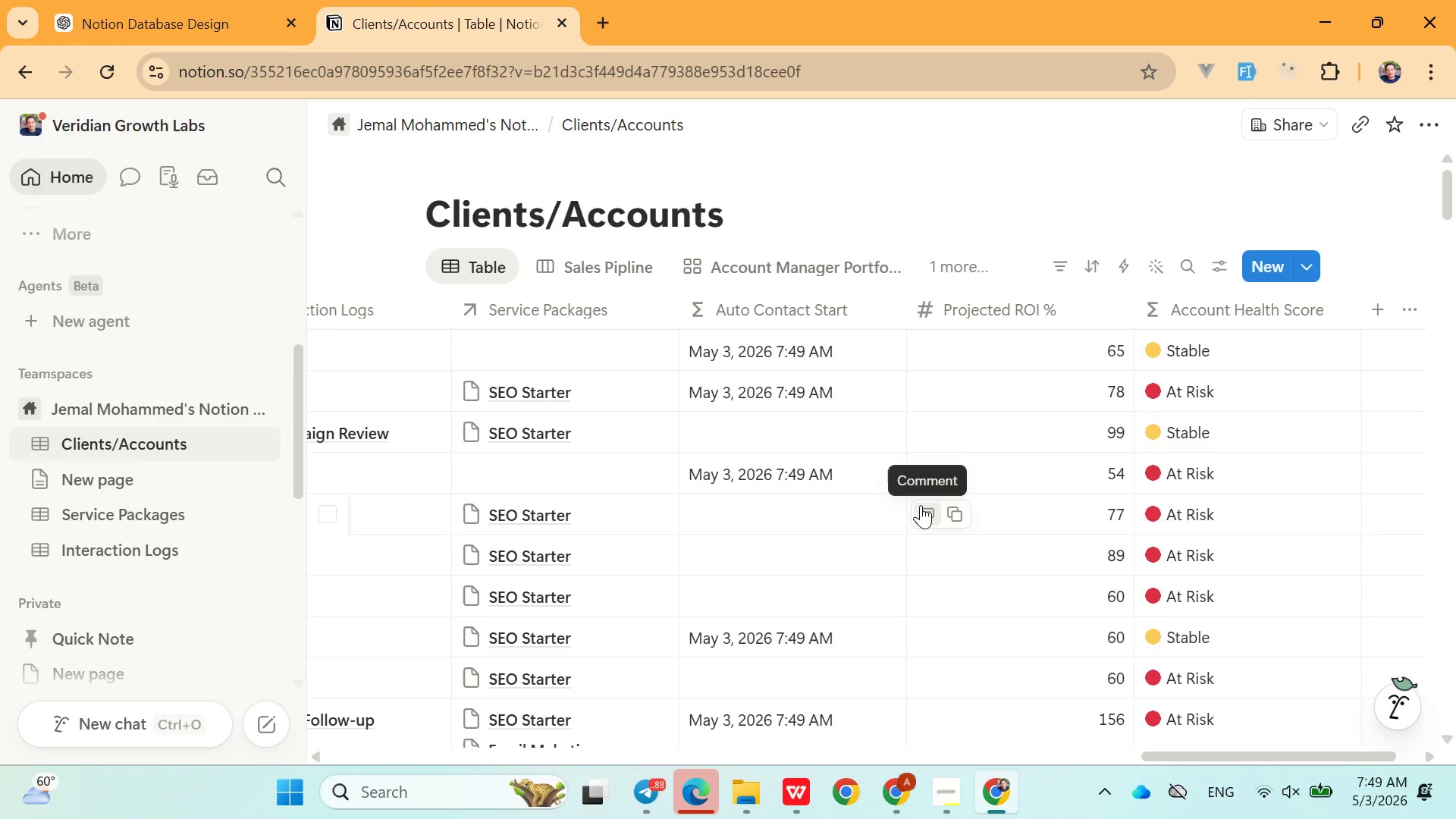 
left_click([1285, 312])
 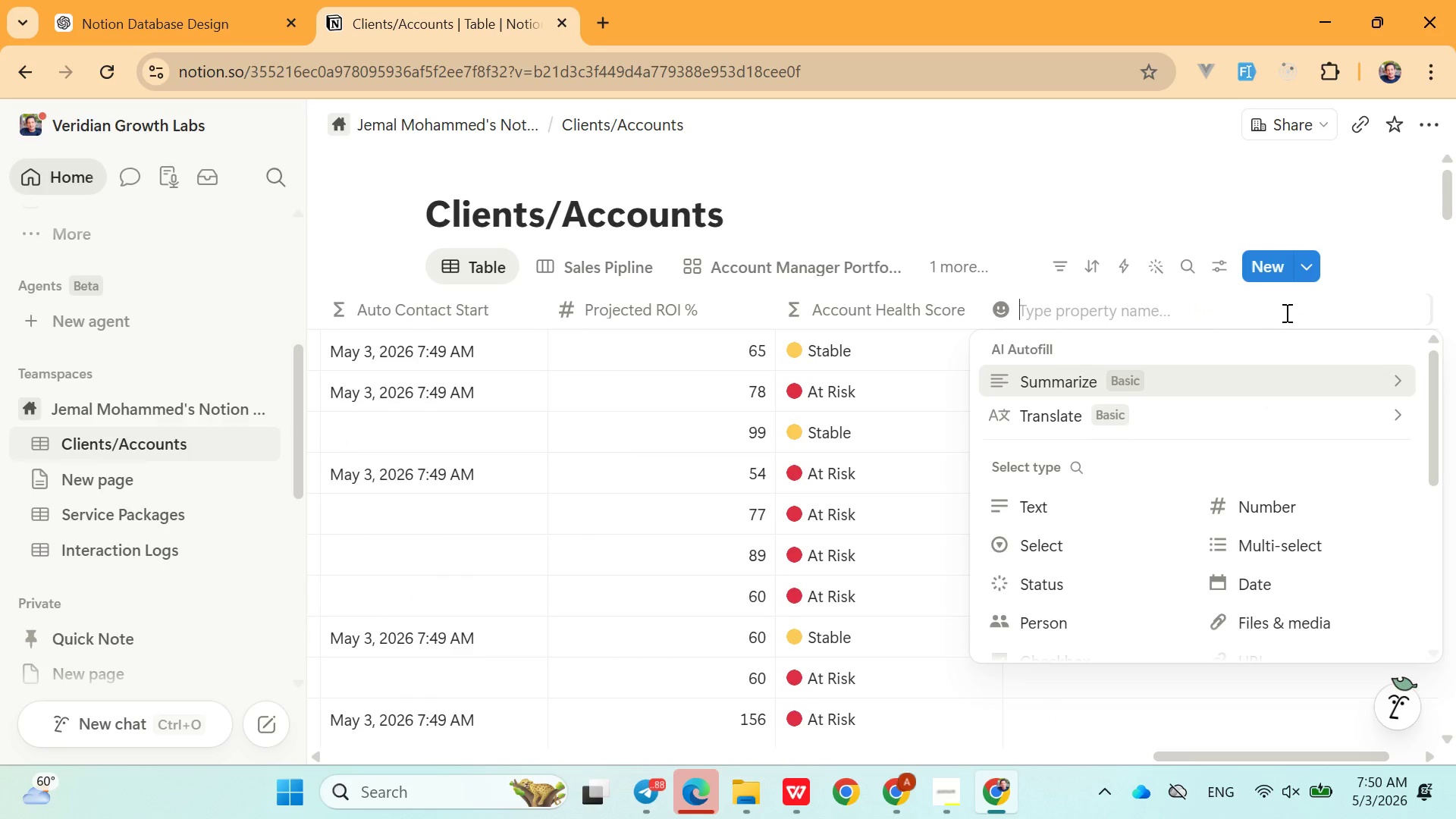 
type(Days To Renewal)
 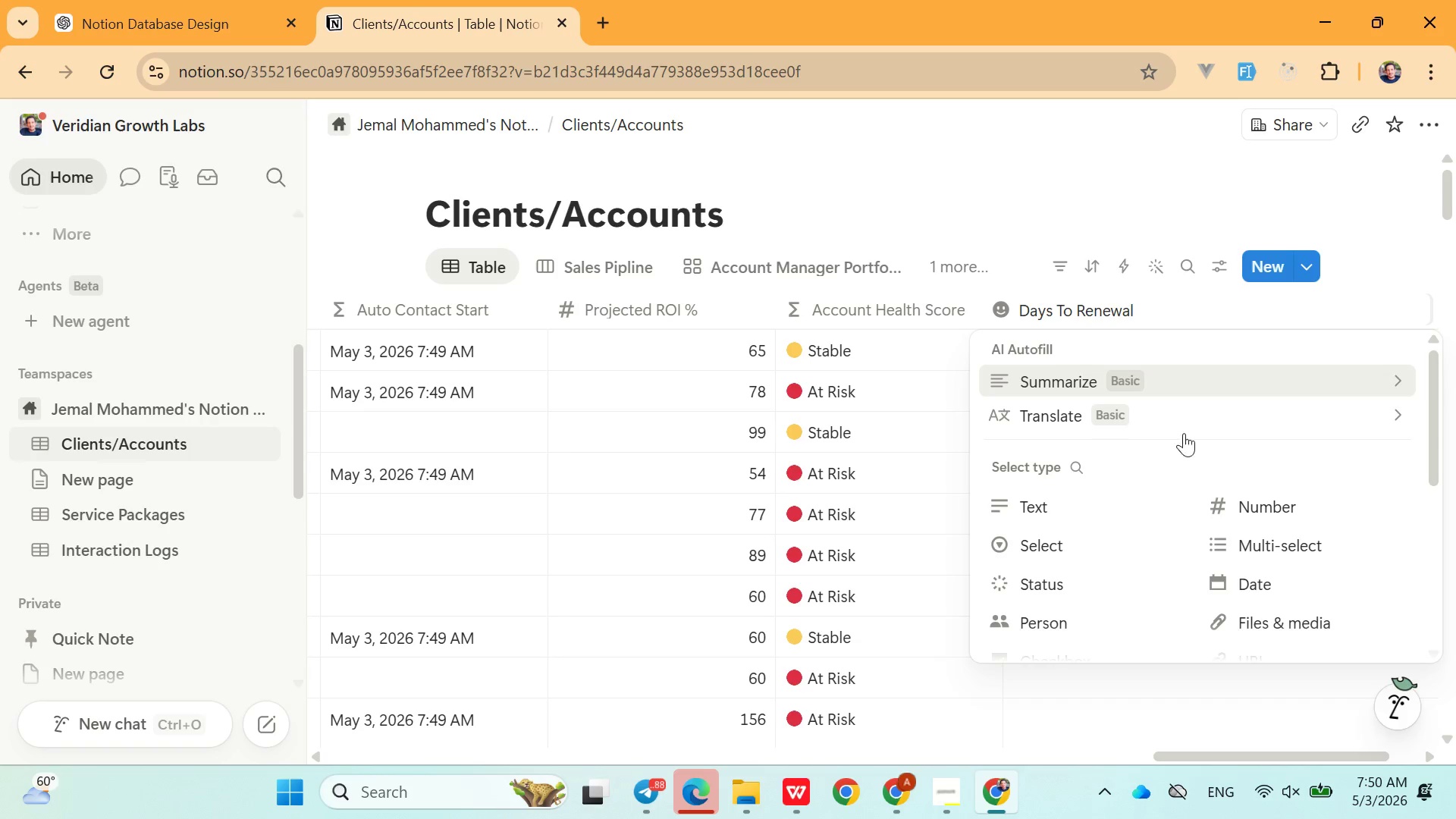 
left_click([1068, 453])
 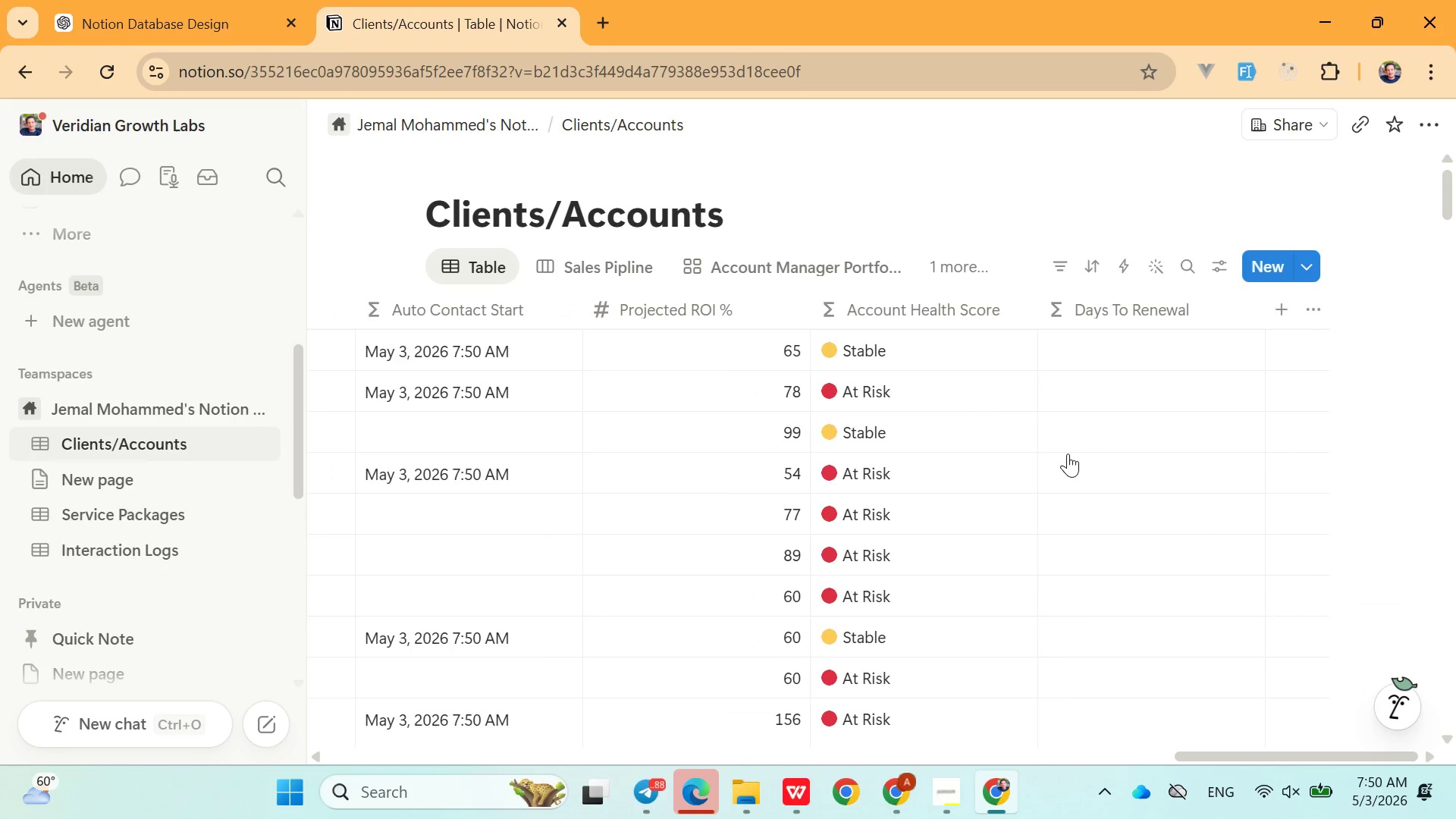 
wait(12.31)
 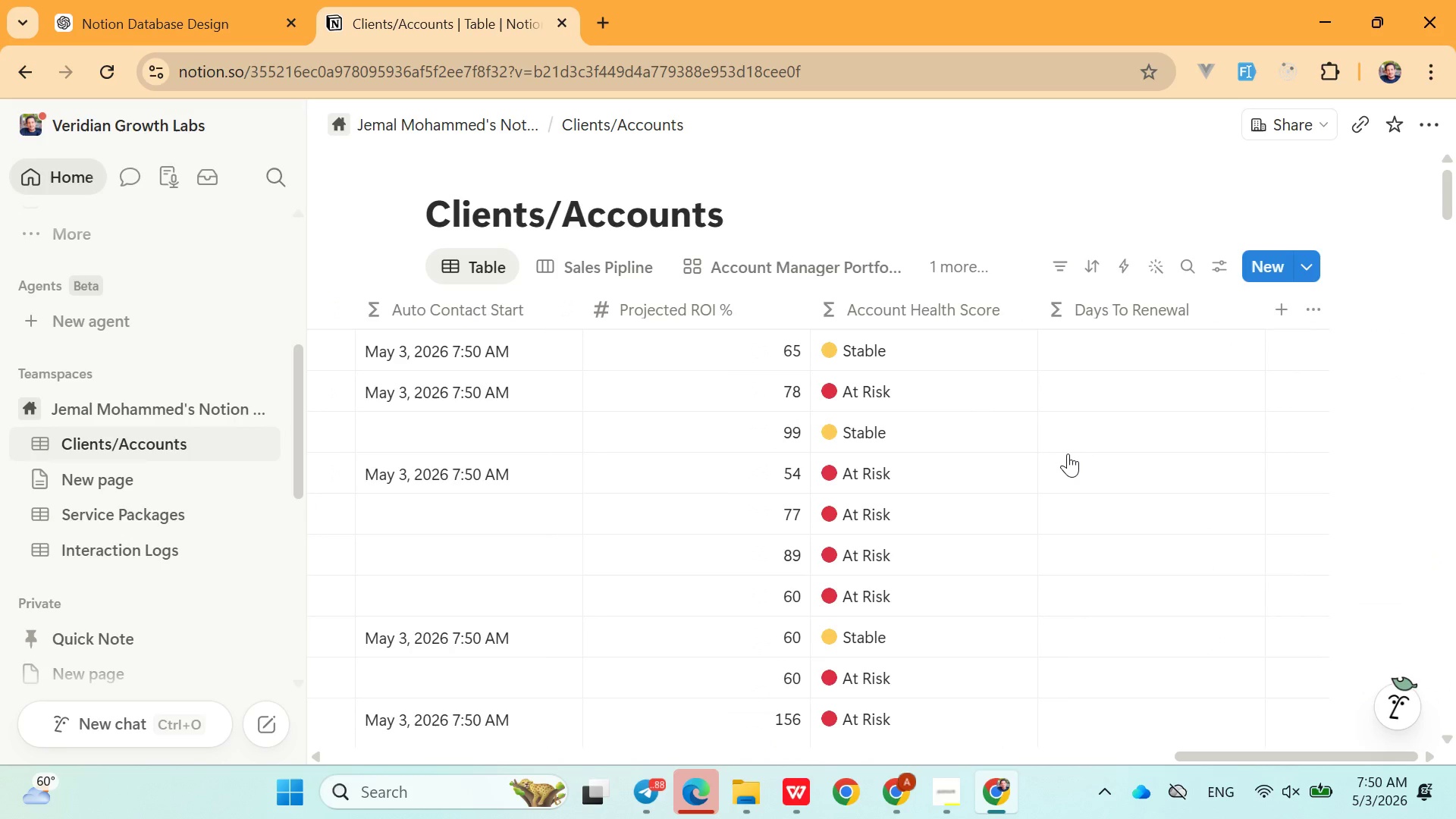 
left_click([663, 783])
 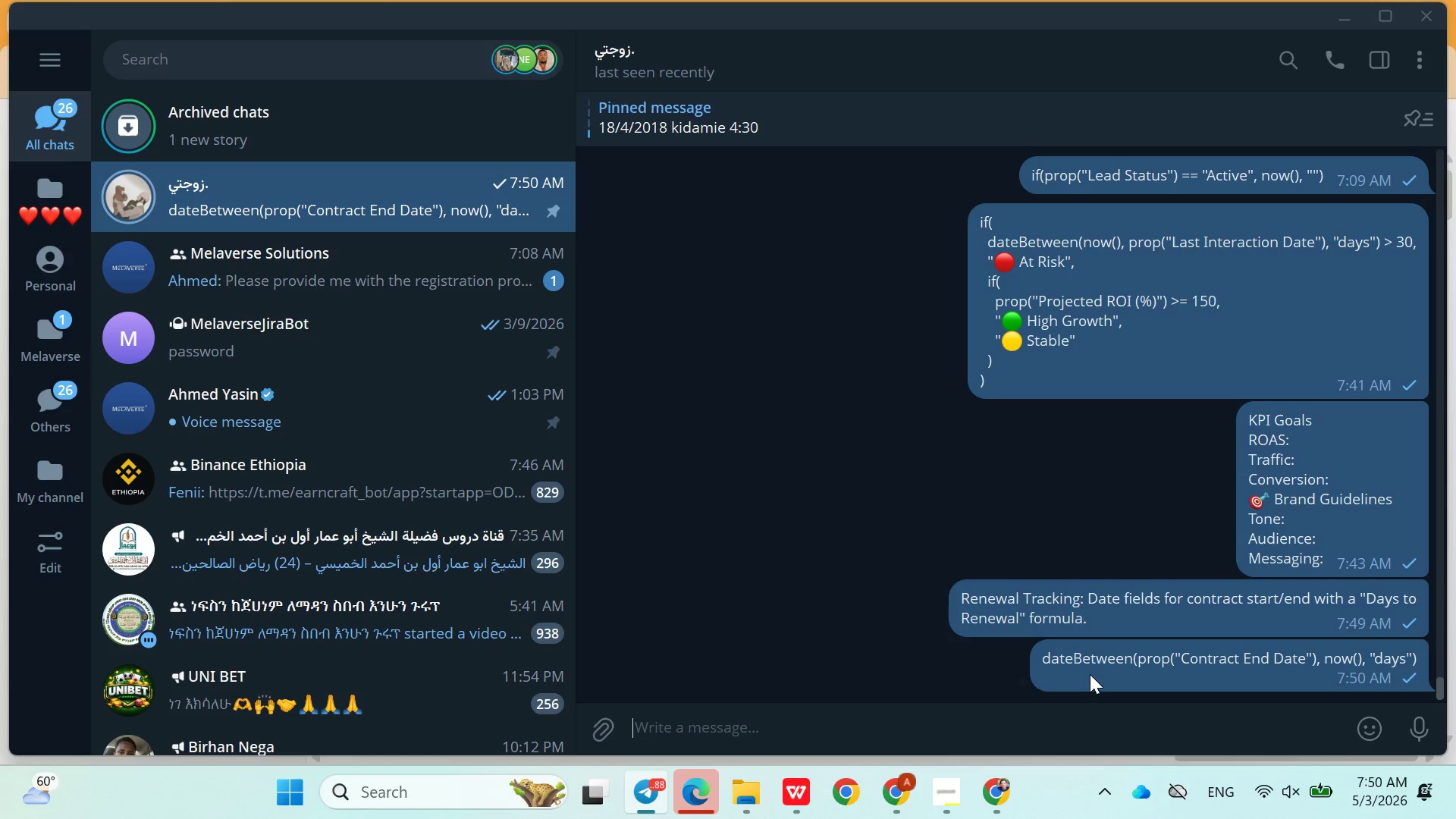 
left_click([1090, 674])
 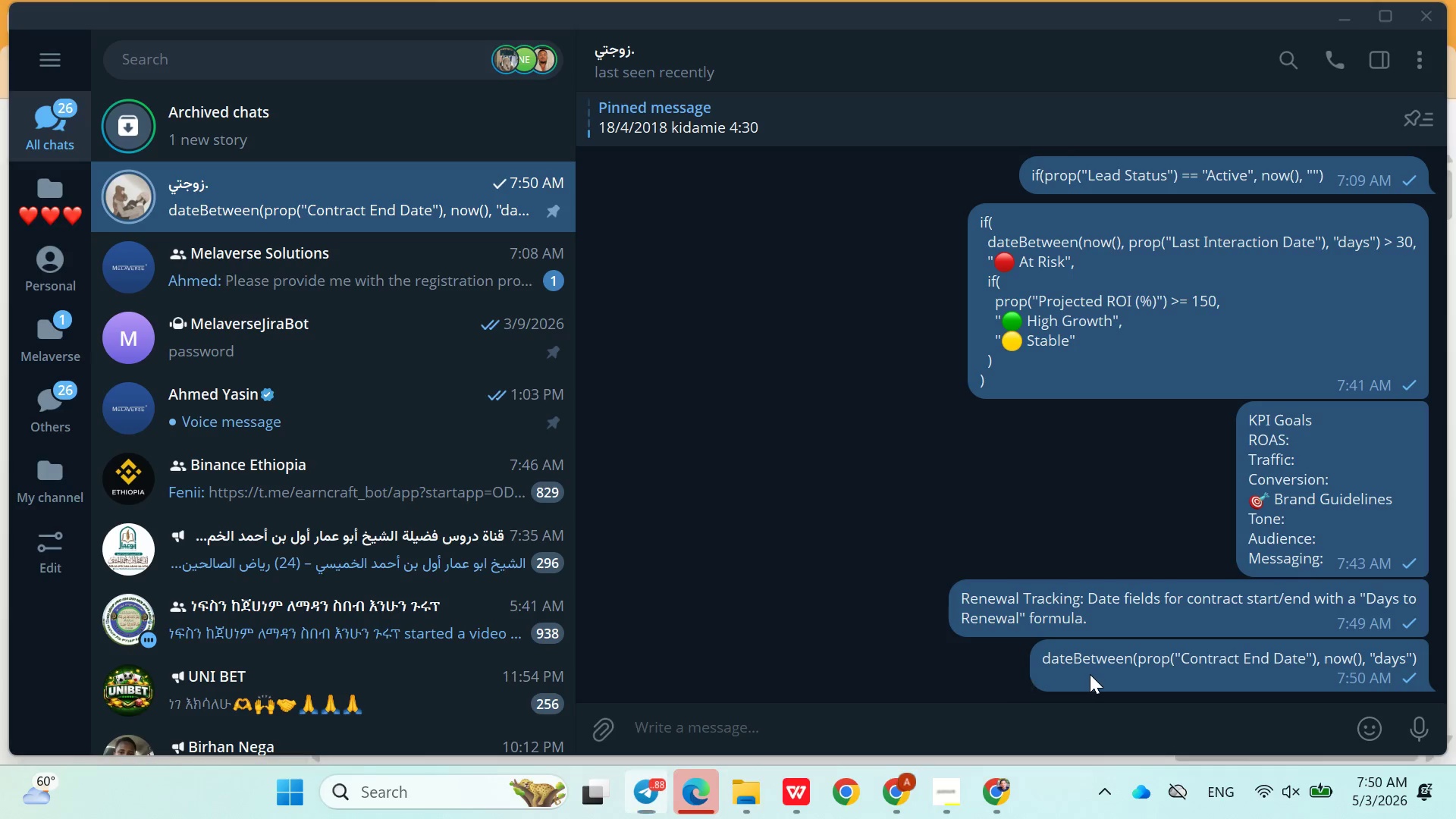 
right_click([1090, 674])
 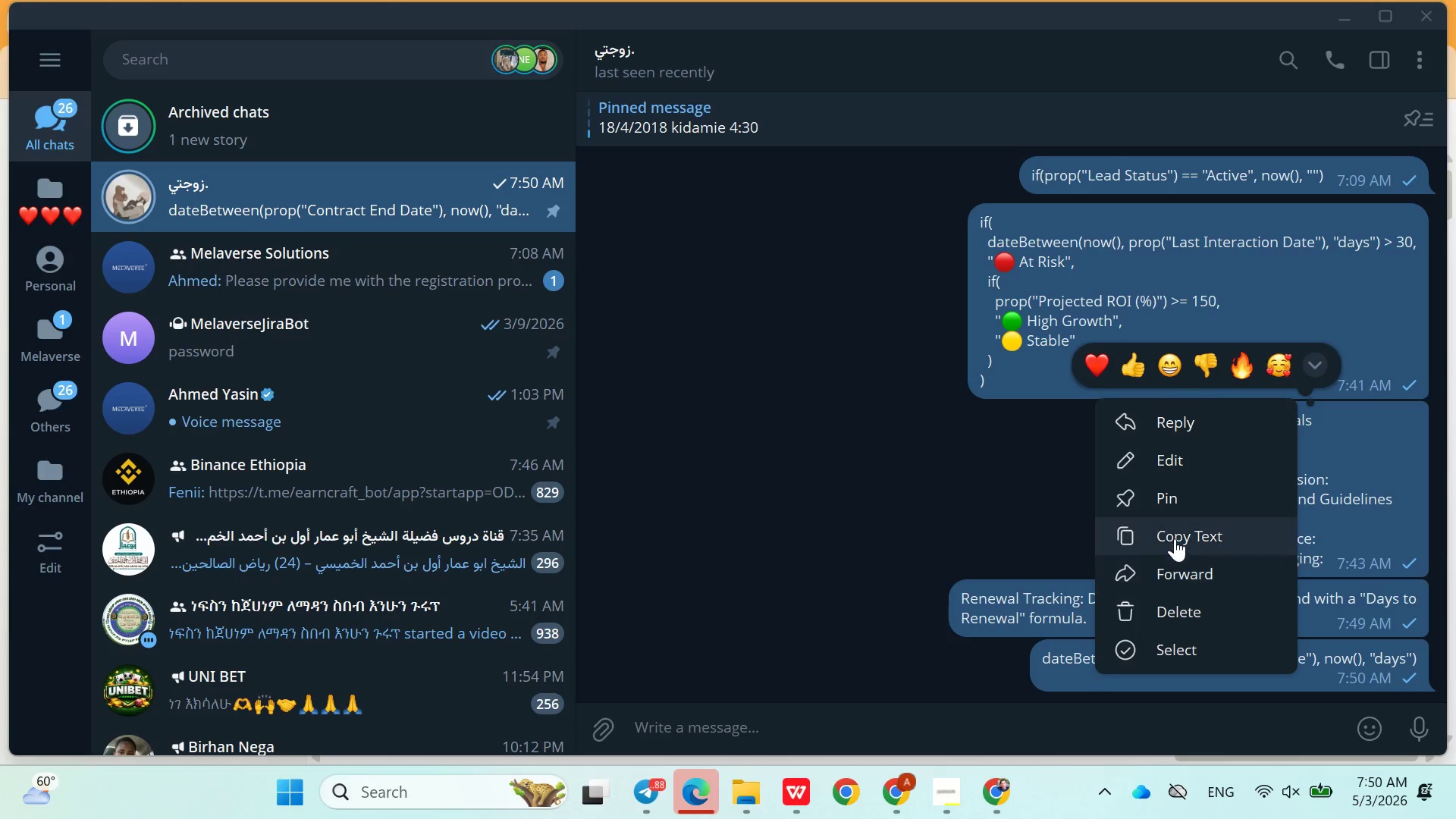 
left_click([1176, 538])
 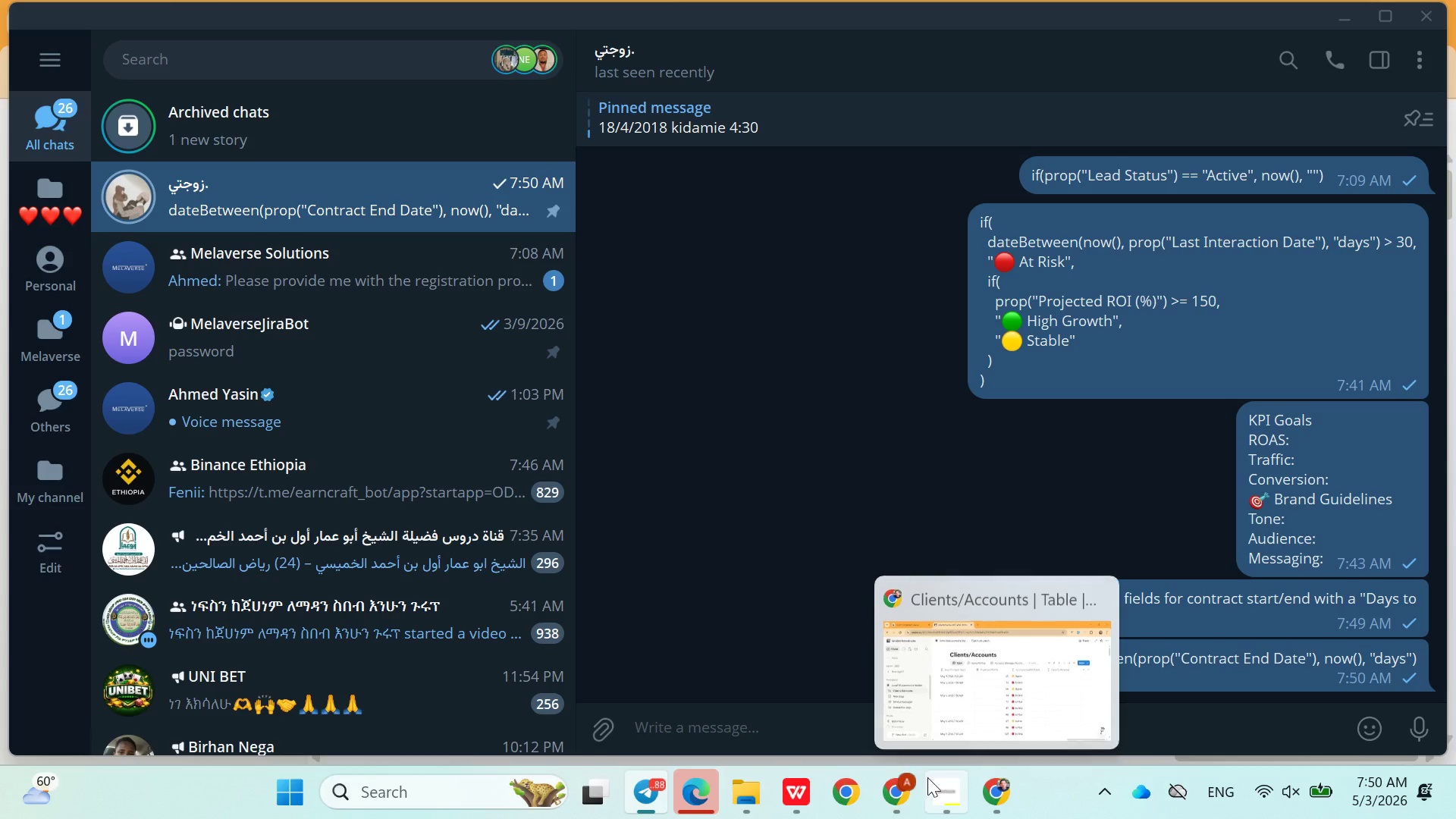 
left_click([1022, 795])
 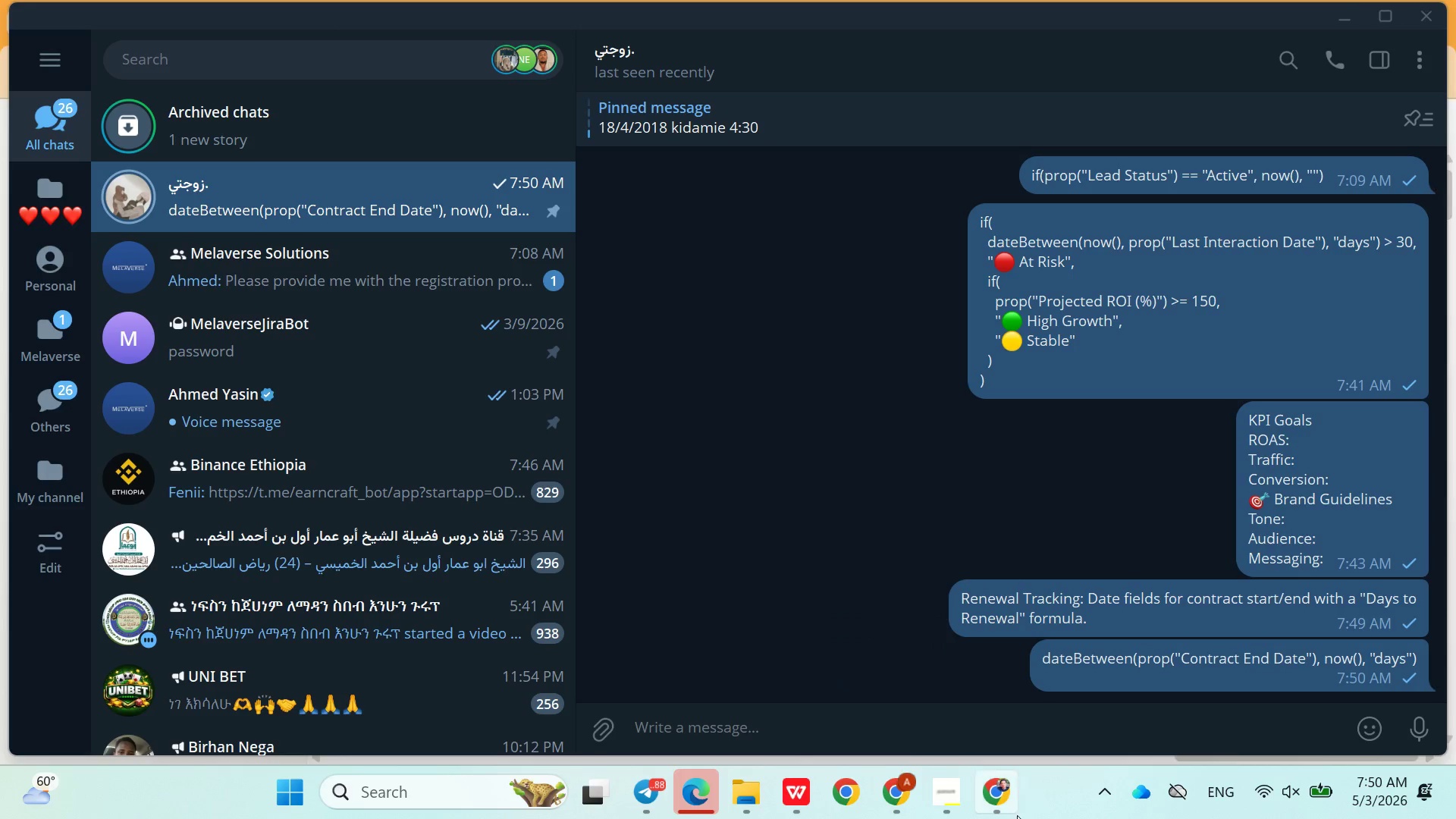 
left_click([1017, 816])
 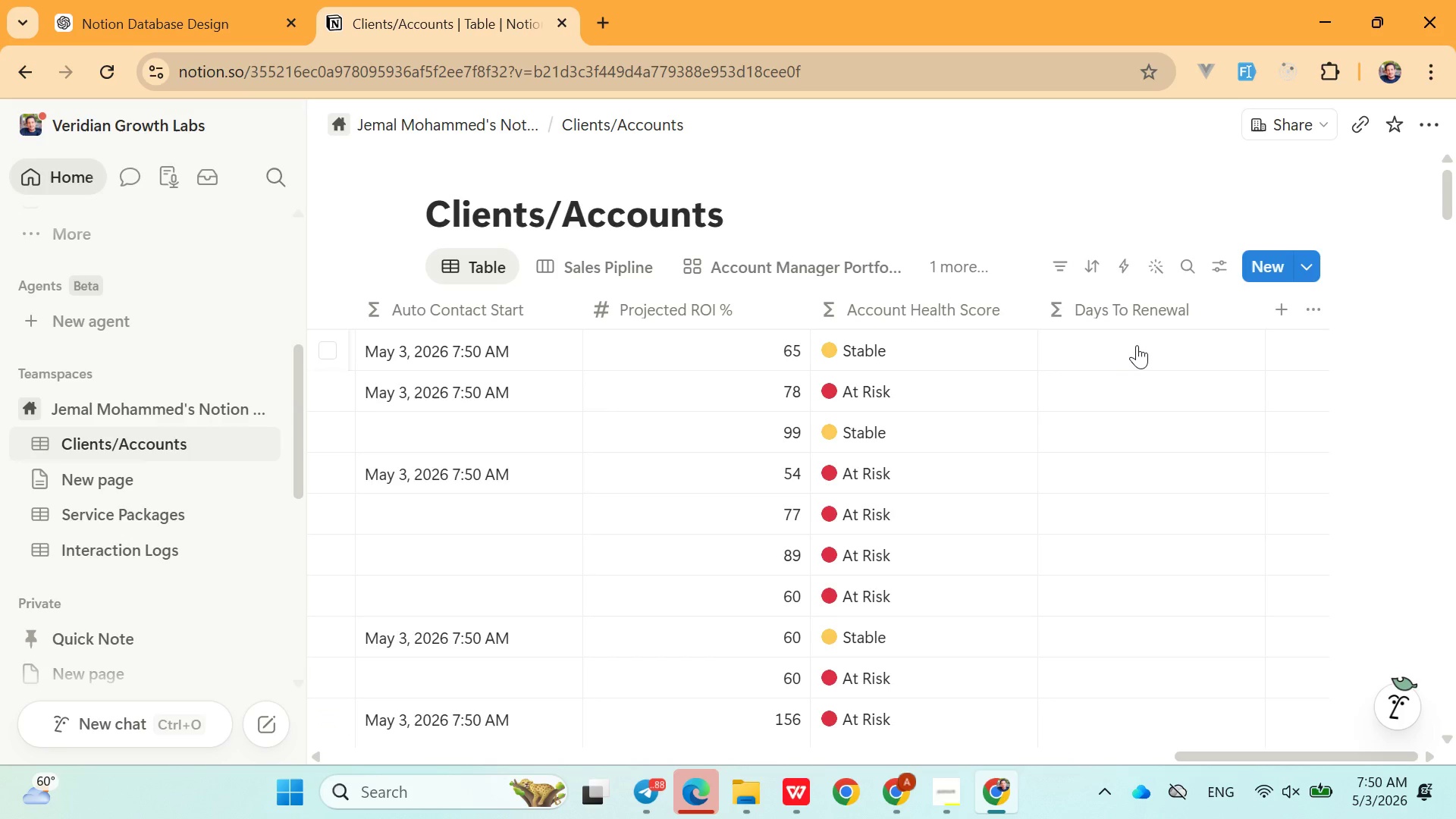 
left_click([1139, 345])
 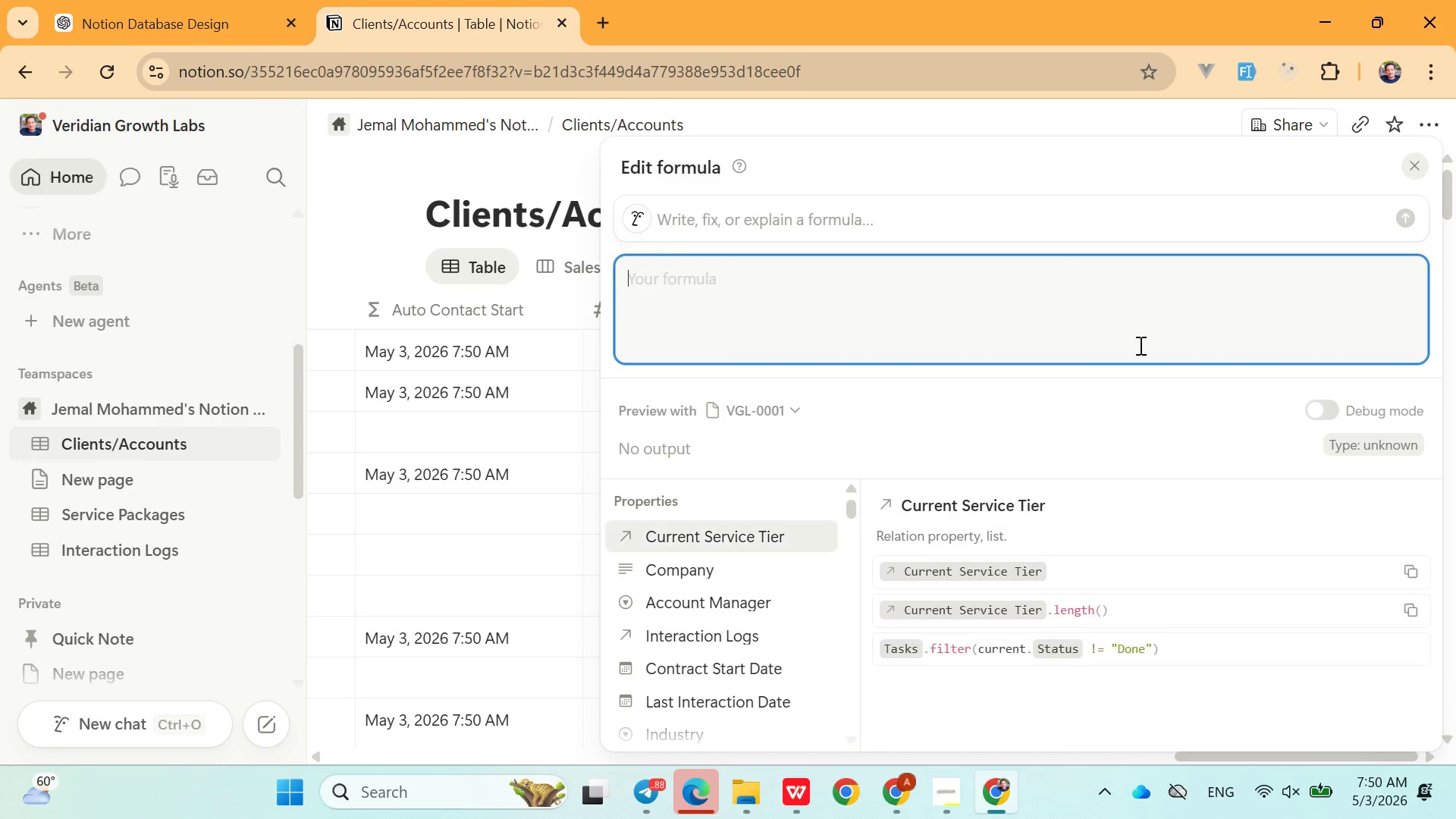 
key(Control+V)
 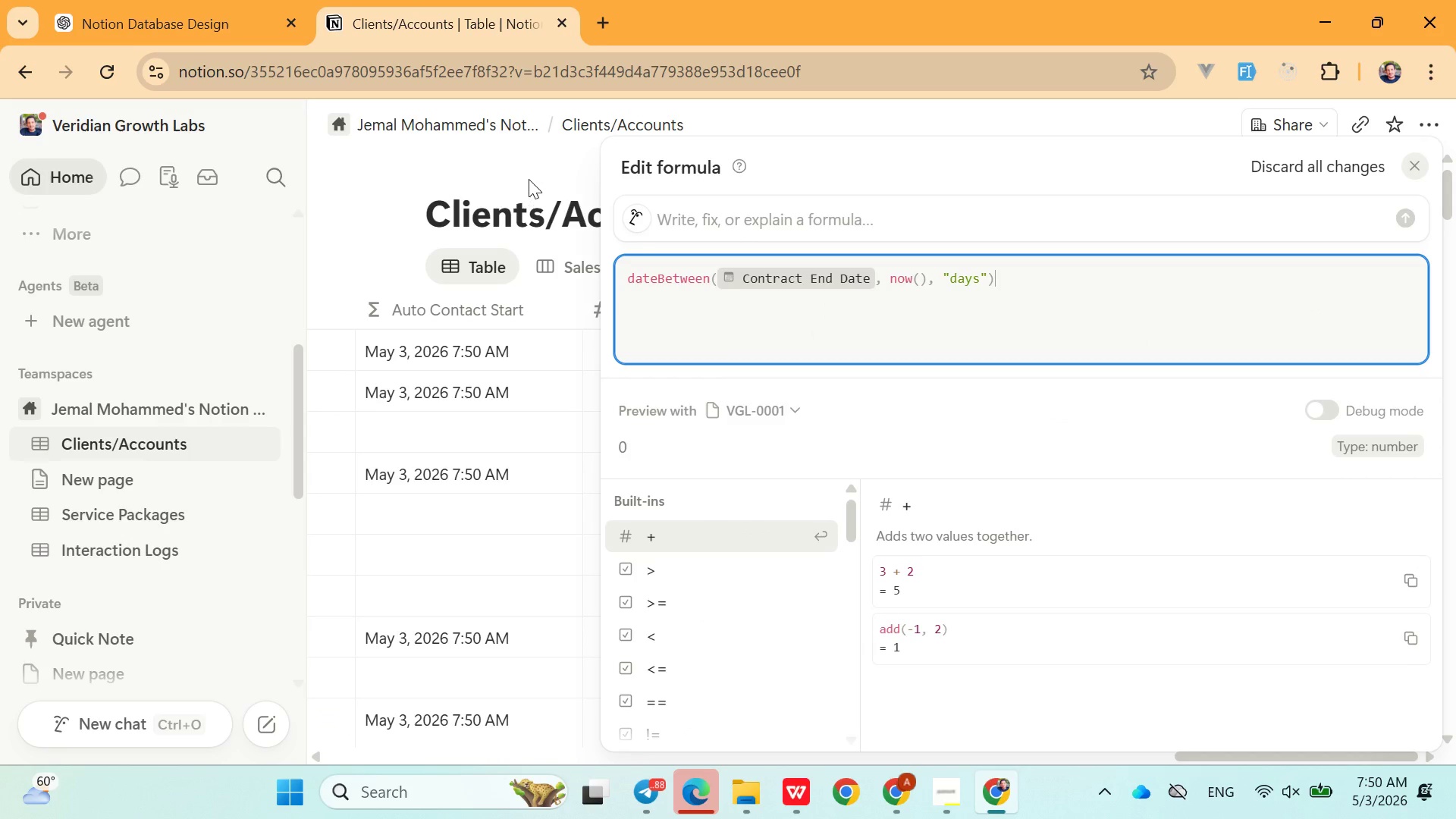 
left_click([529, 171])
 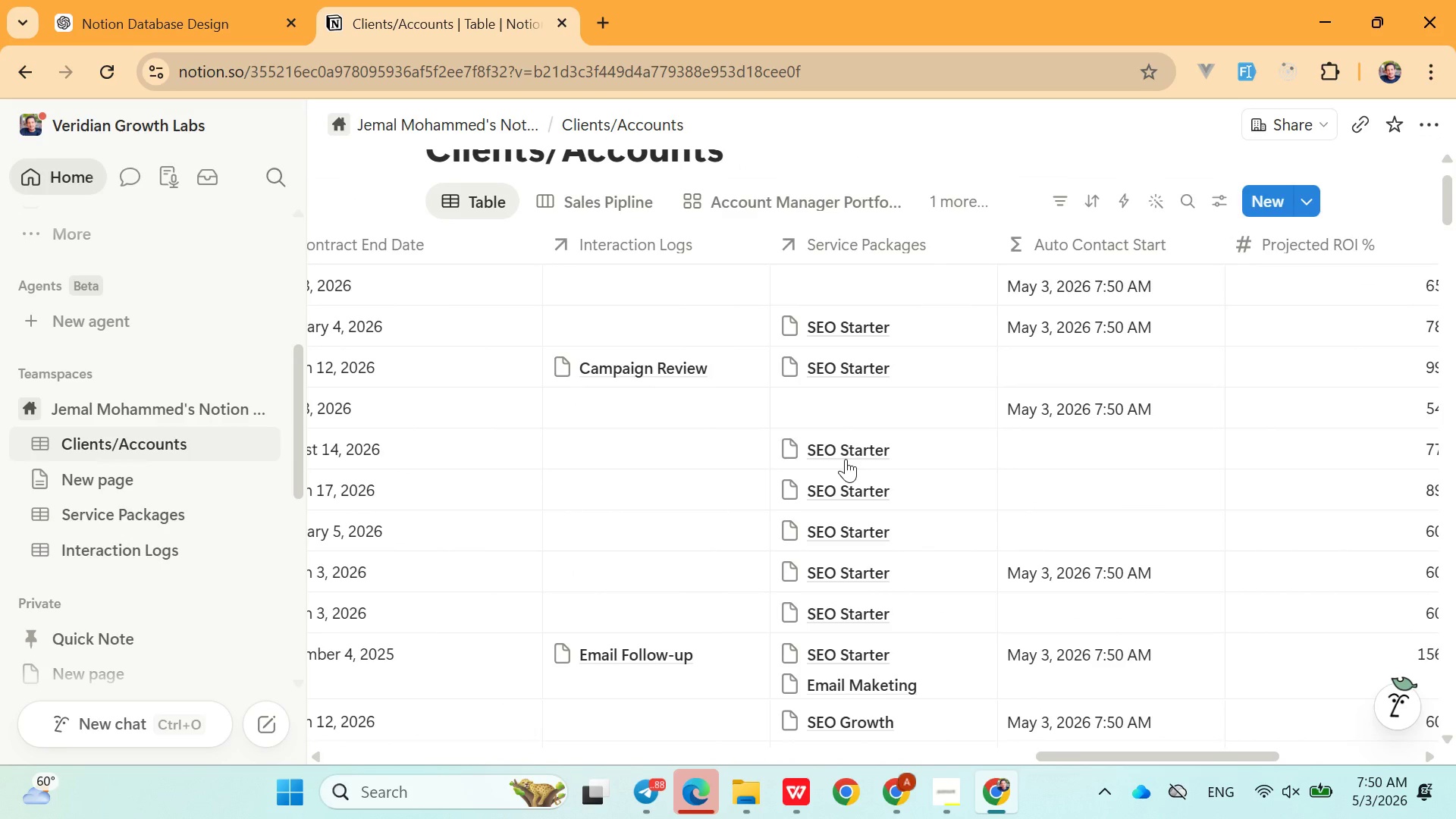 
left_click([943, 818])